 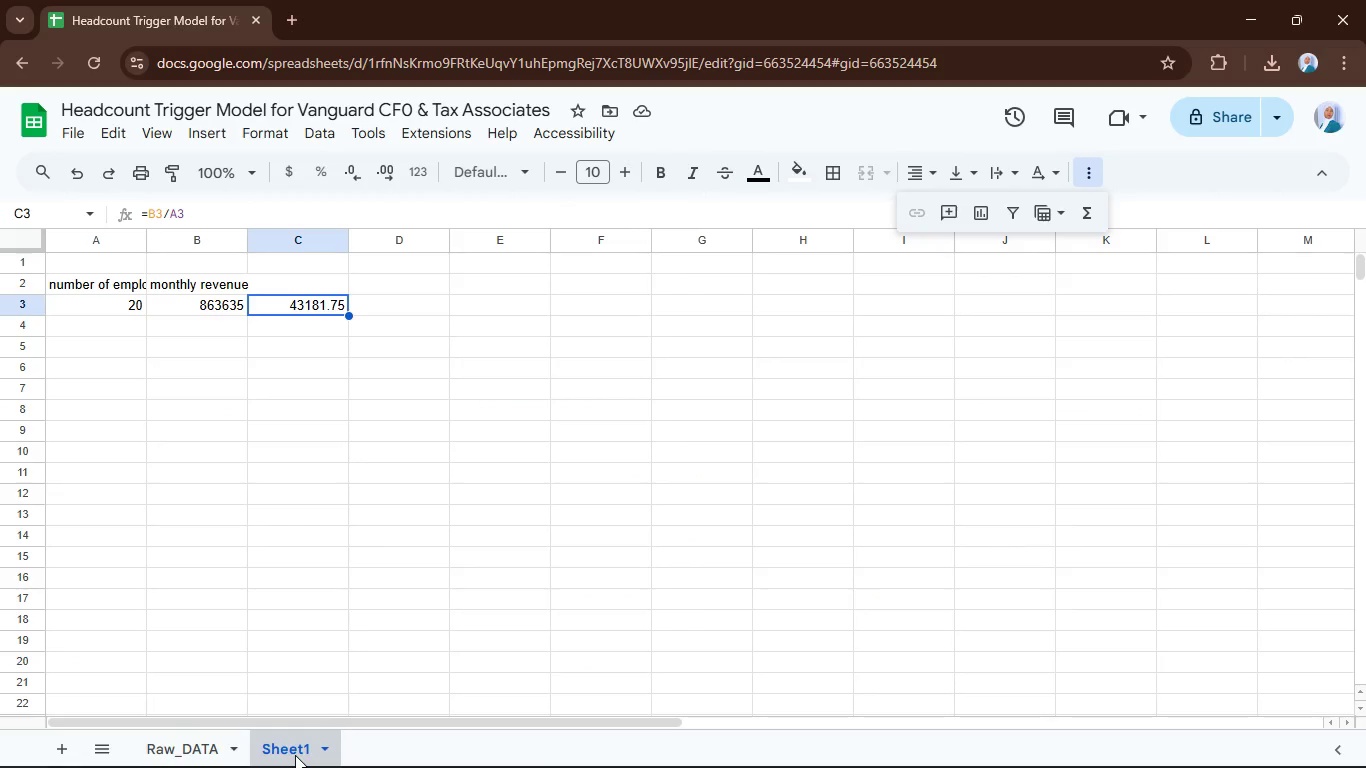 
left_click([90, 293])
 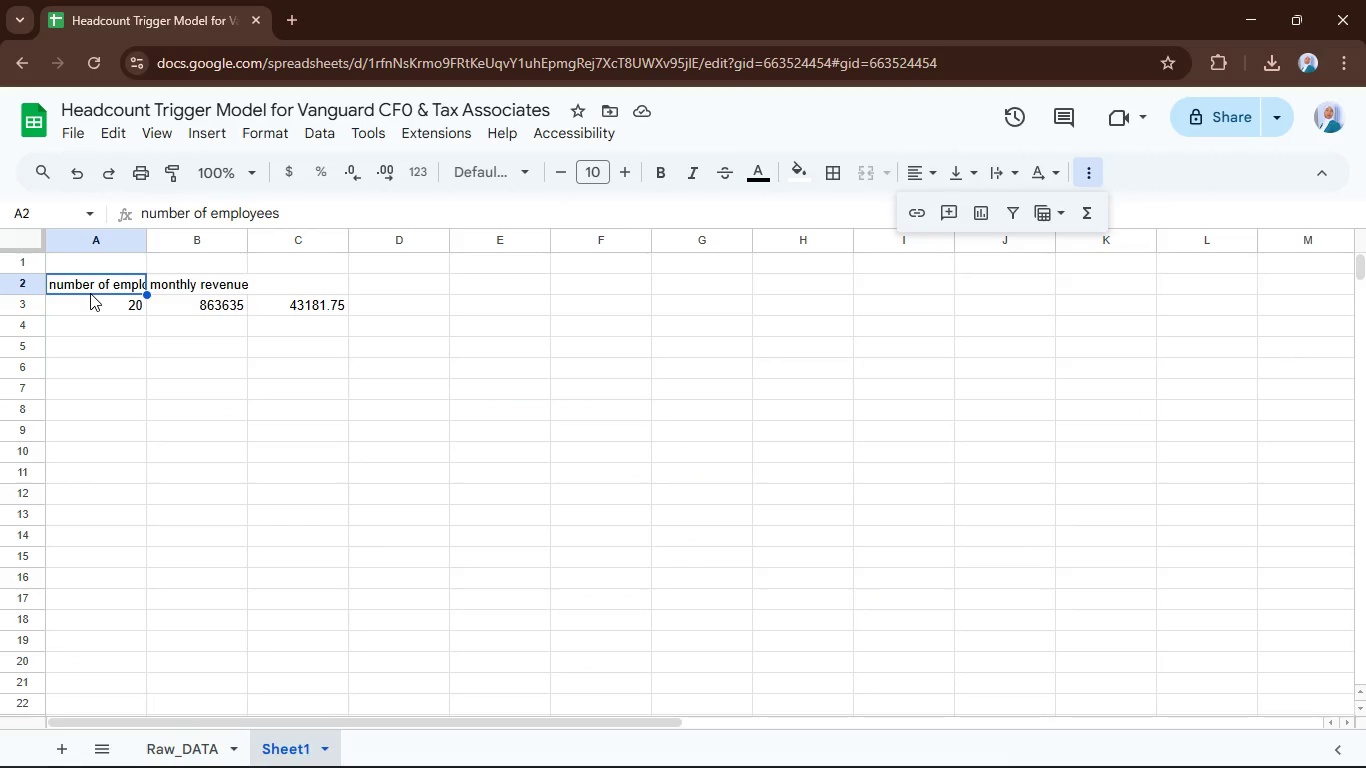 
key(Shift+ShiftLeft)
 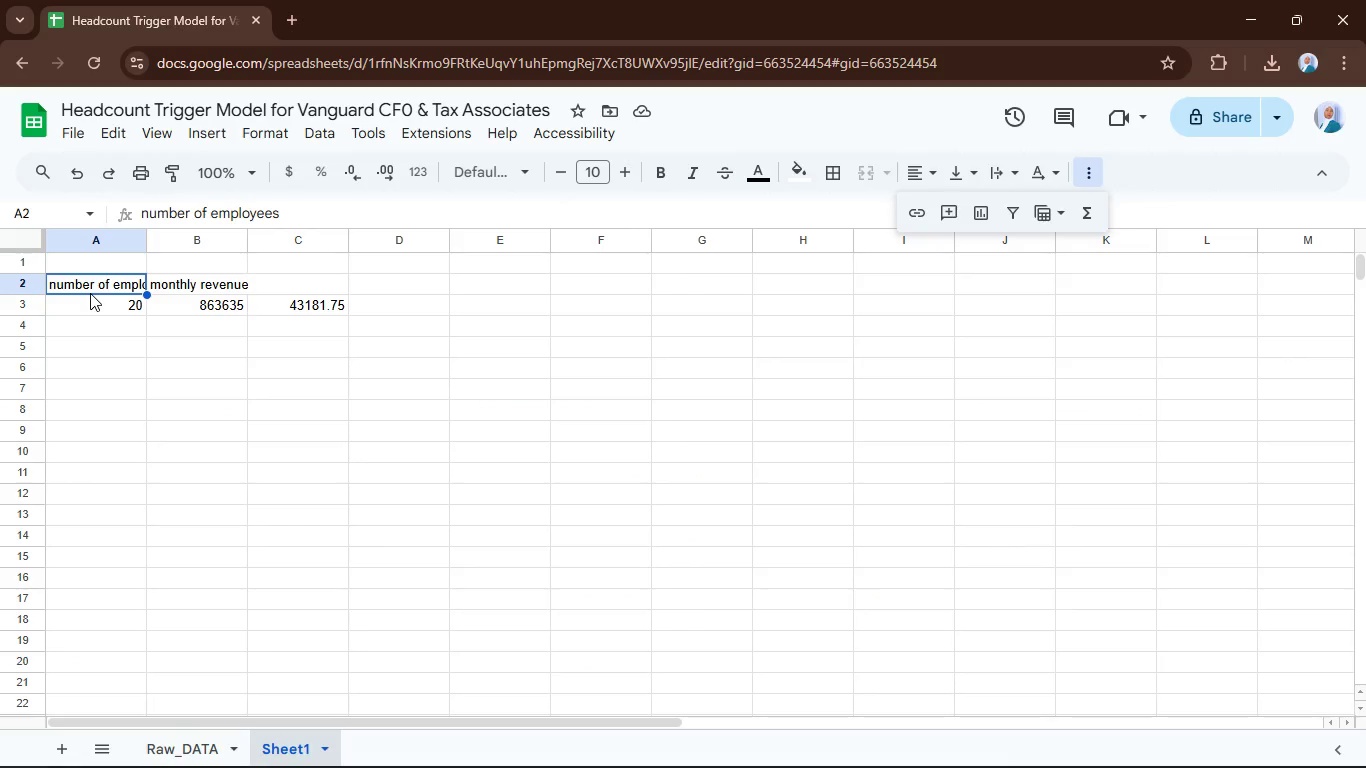 
key(Shift+ArrowRight)
 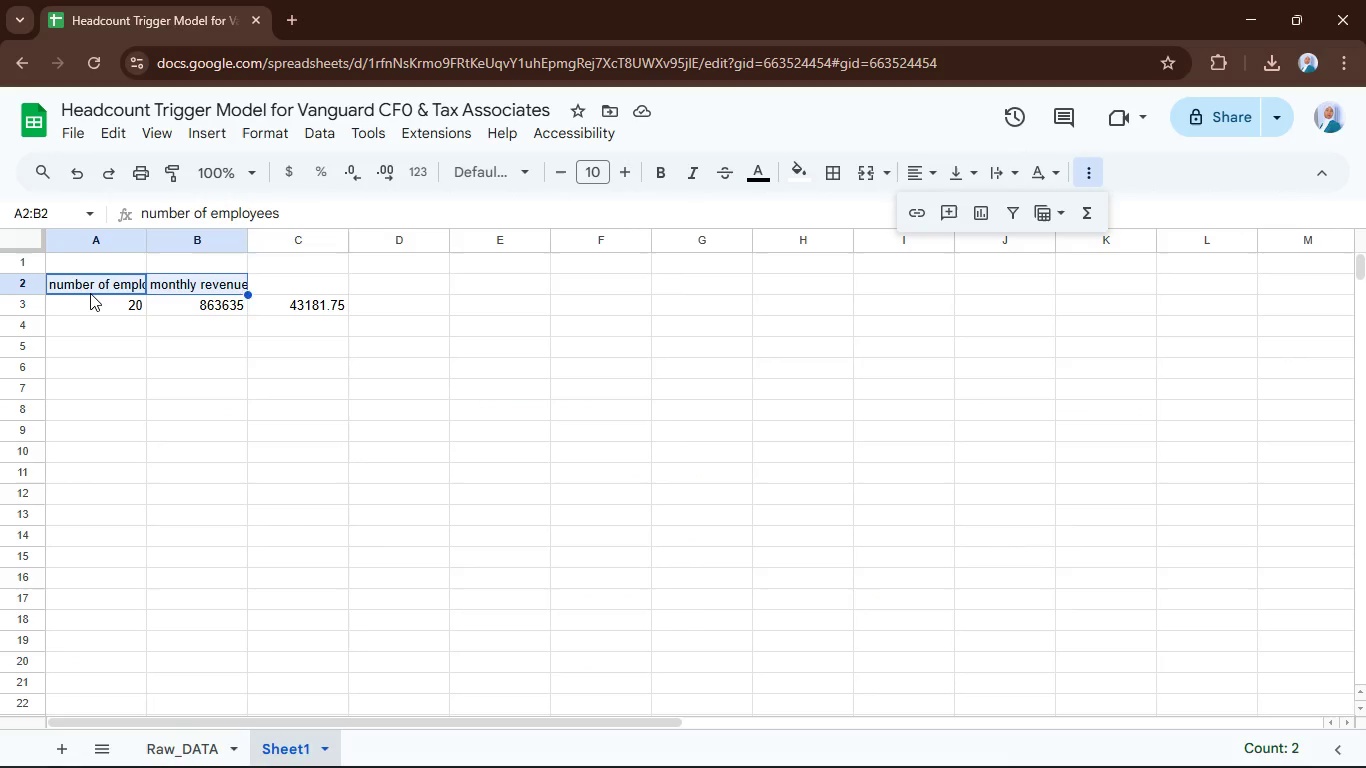 
key(Shift+ArrowRight)
 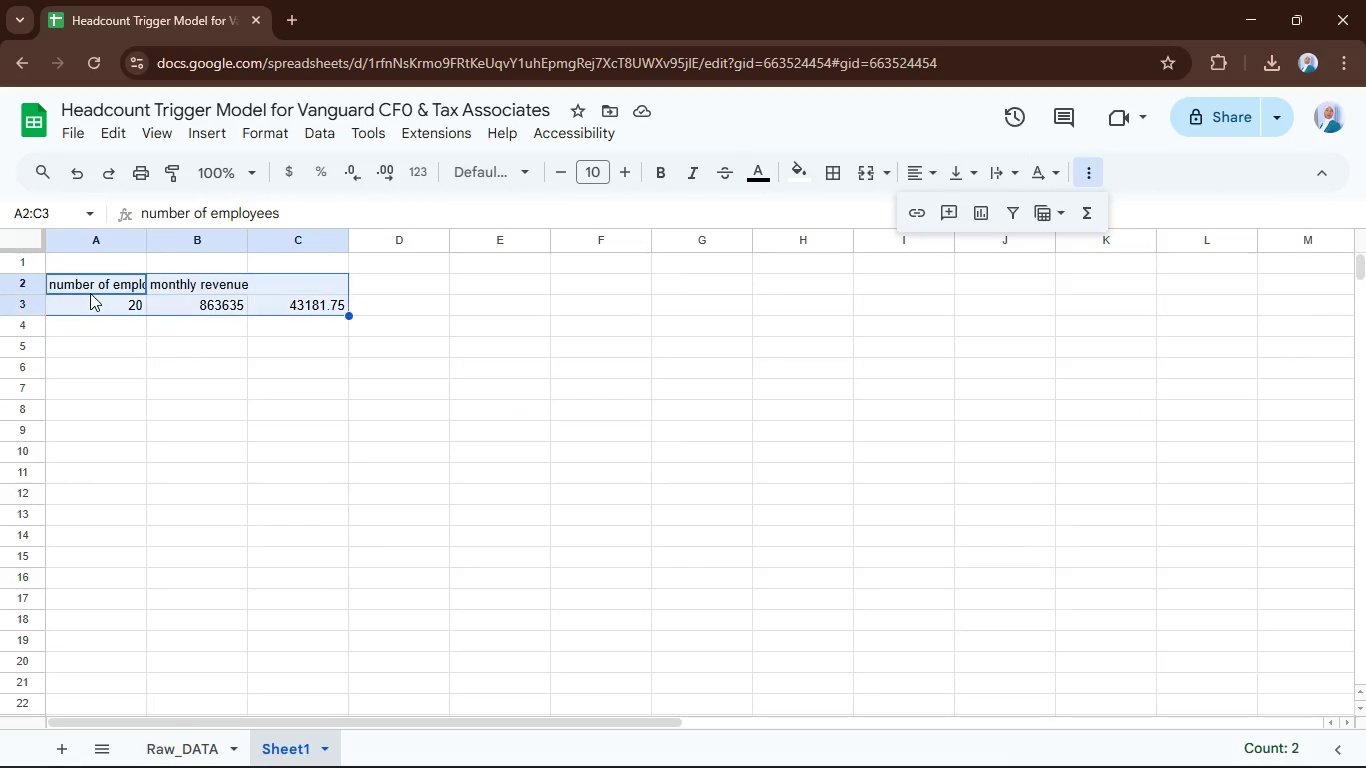 
key(Shift+ArrowDown)
 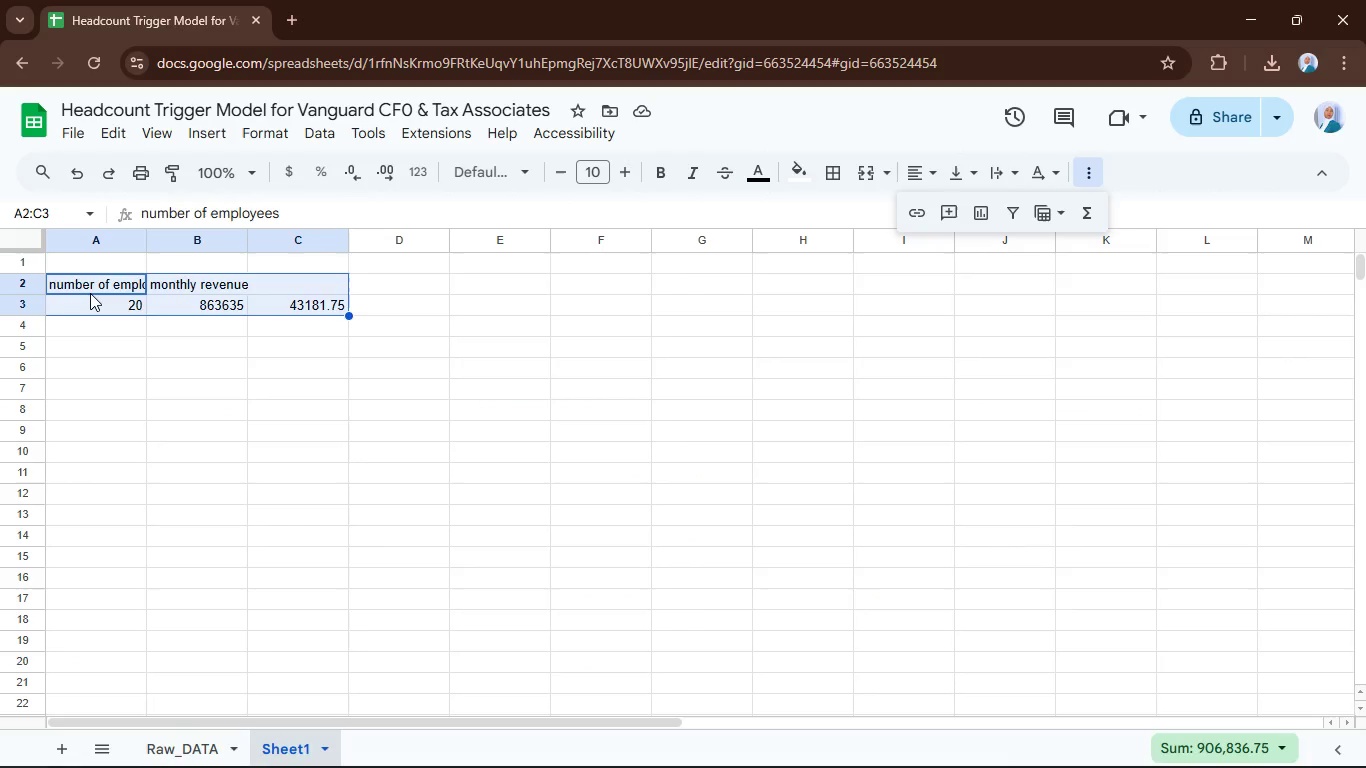 
key(Delete)
 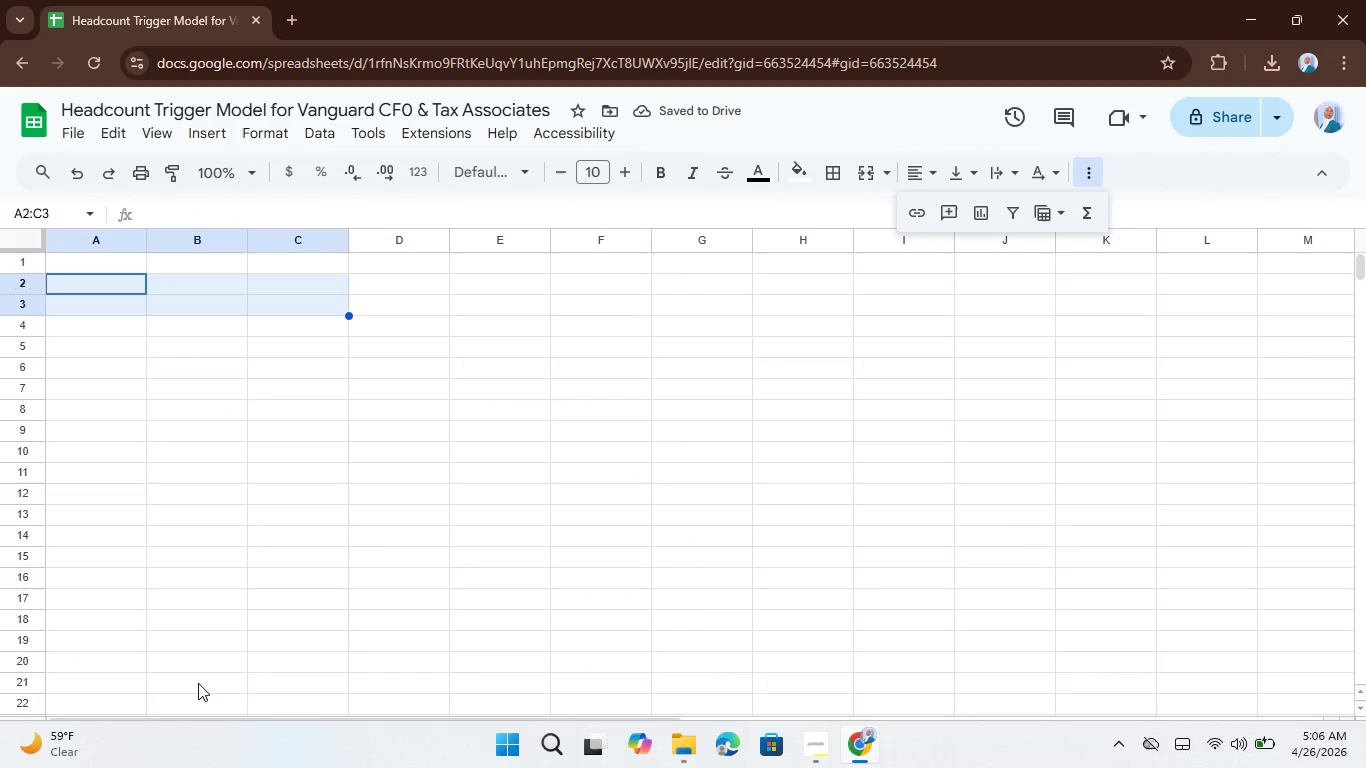 
left_click([185, 743])
 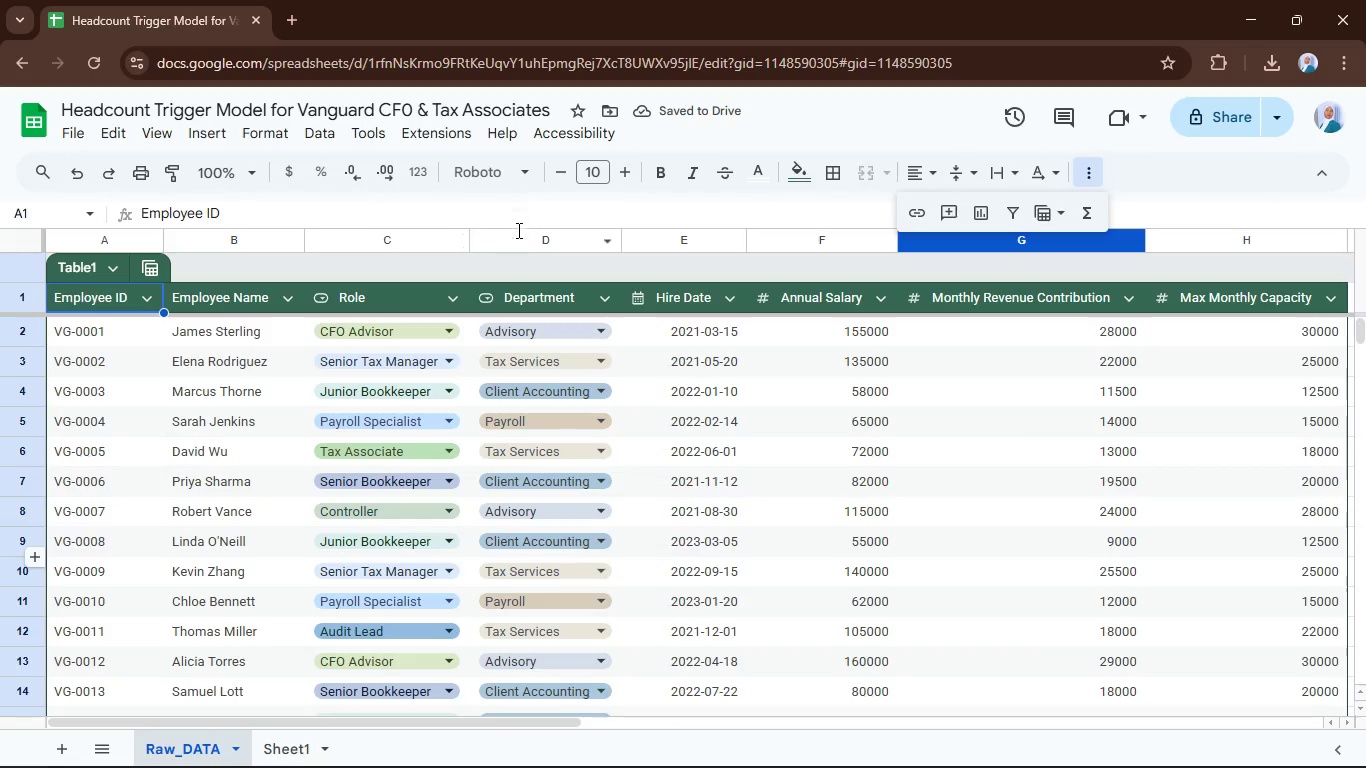 
key(Alt+Tab)